 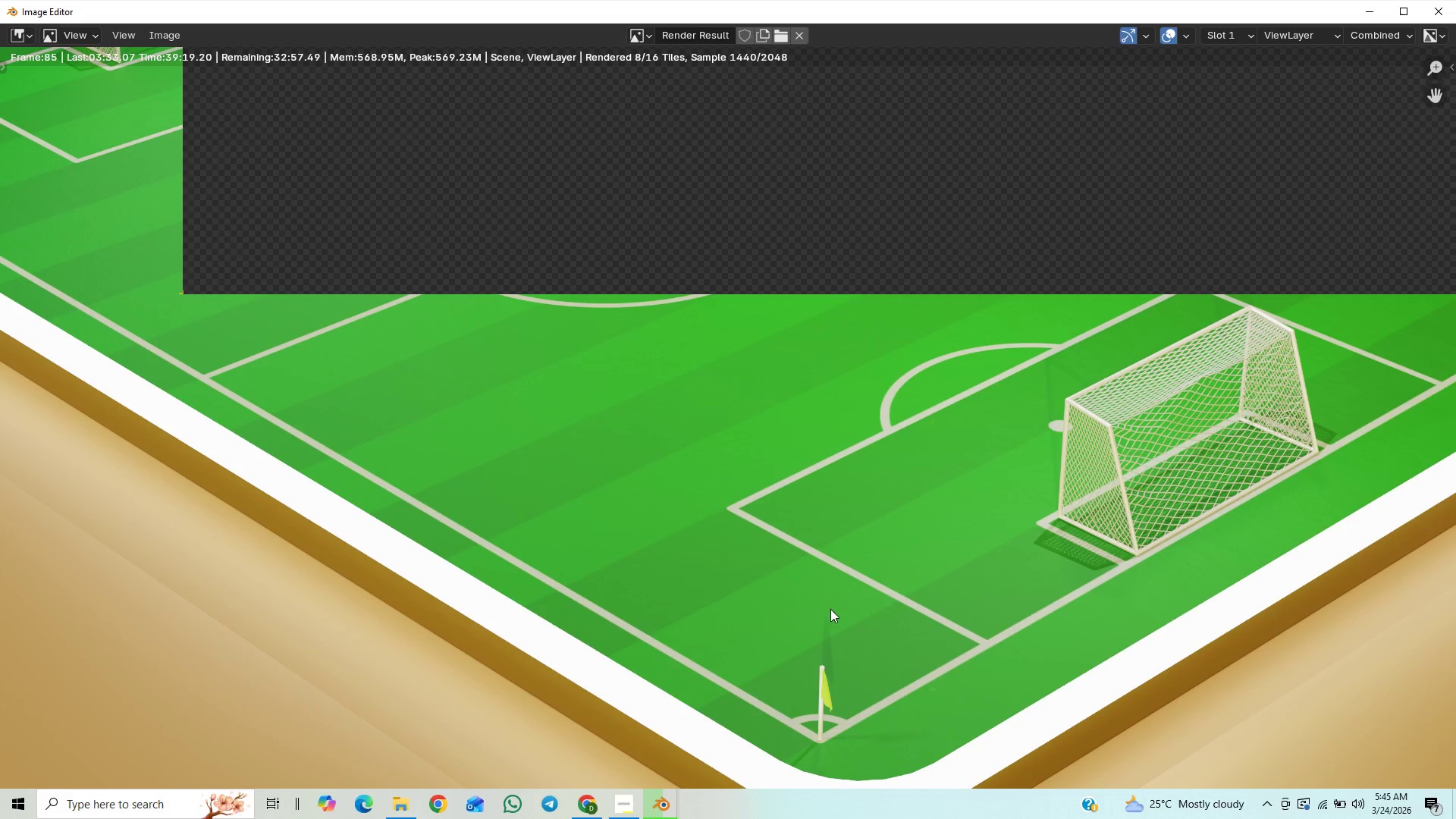 
scroll: coordinate [755, 347], scroll_direction: down, amount: 3.0
 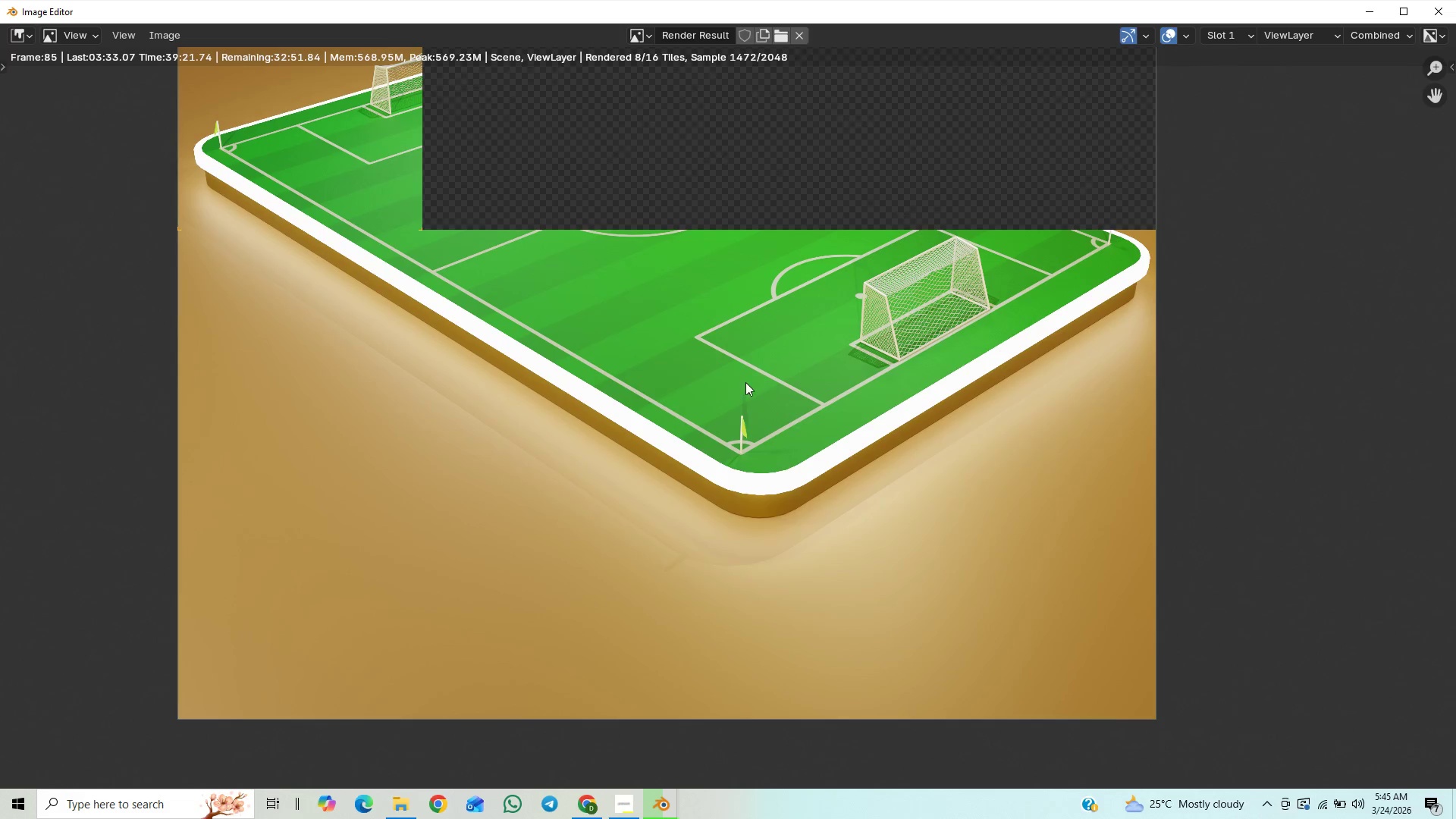 
scroll: coordinate [732, 453], scroll_direction: up, amount: 5.0
 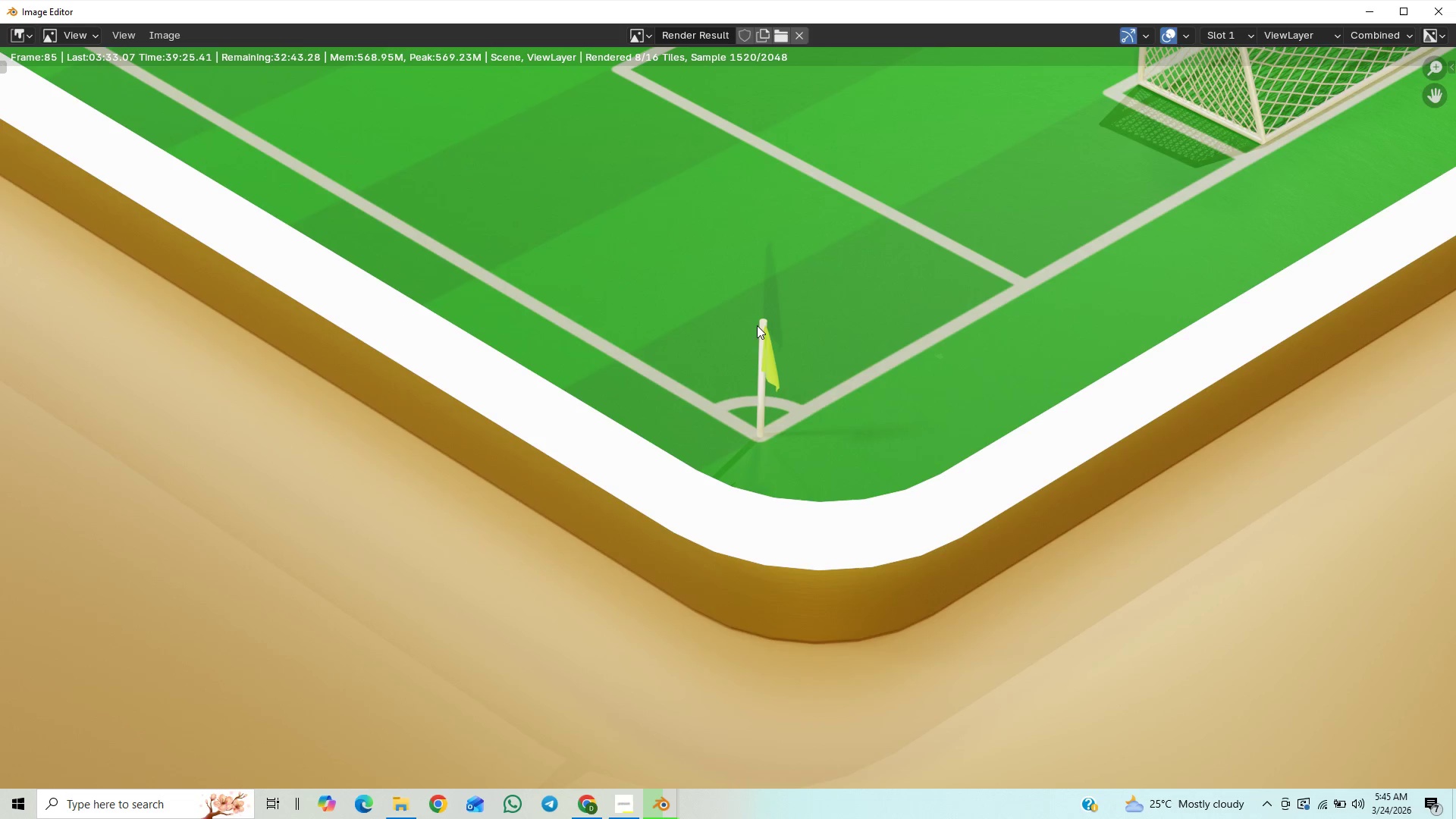 
scroll: coordinate [752, 363], scroll_direction: down, amount: 5.0
 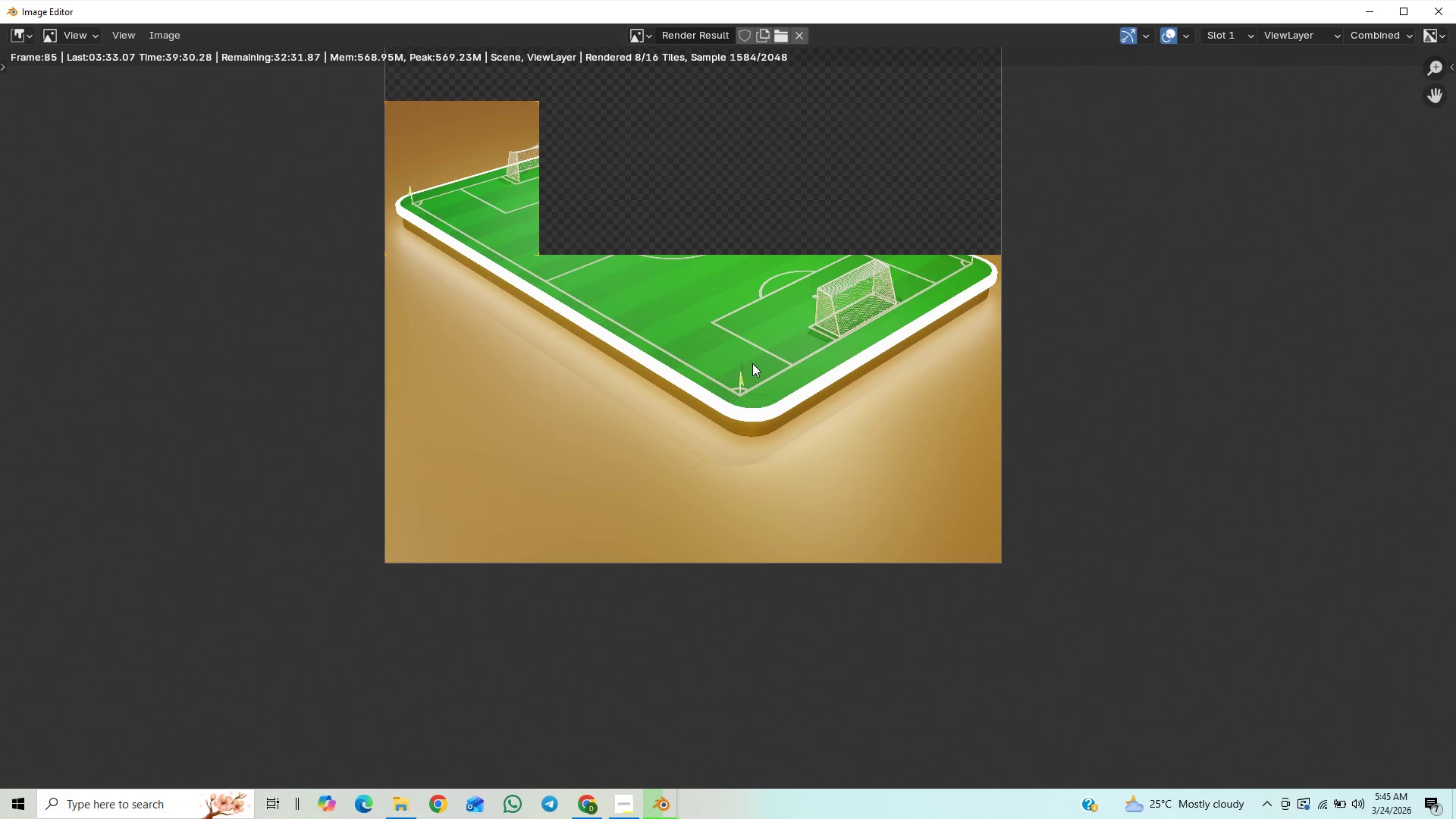 
triple_click([762, 522])